 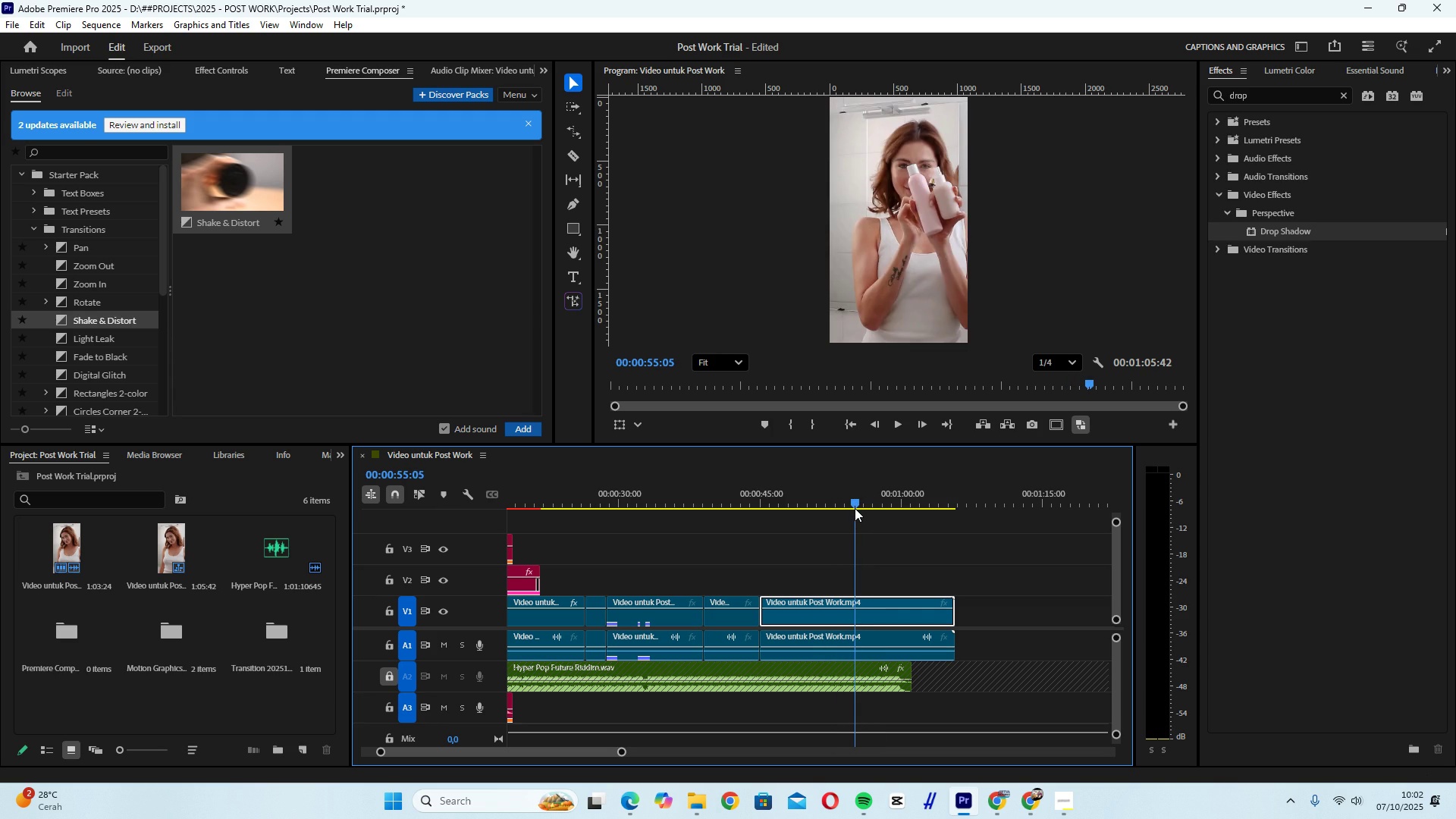 
key(ArrowLeft)
 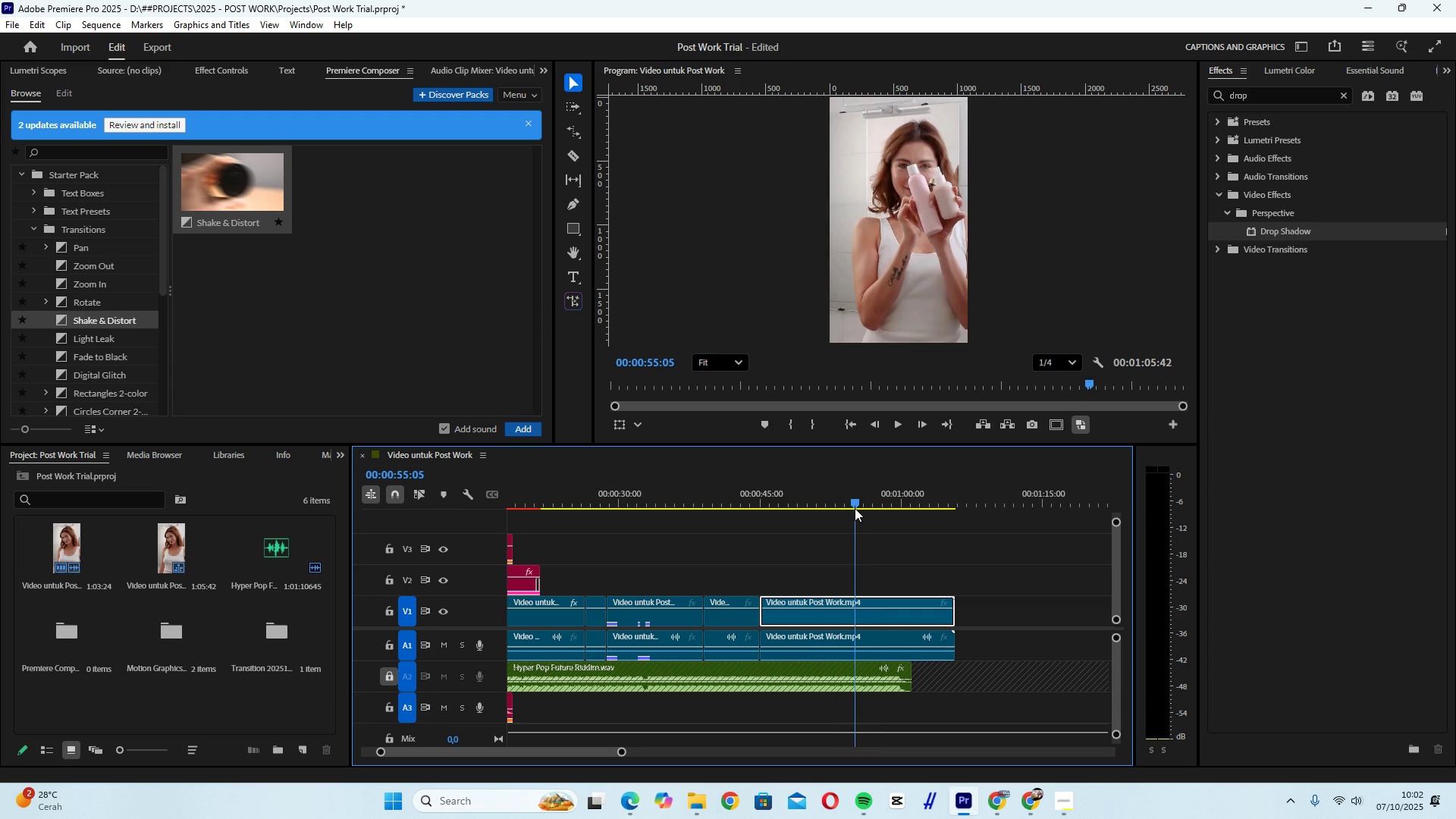 
key(ArrowRight)
 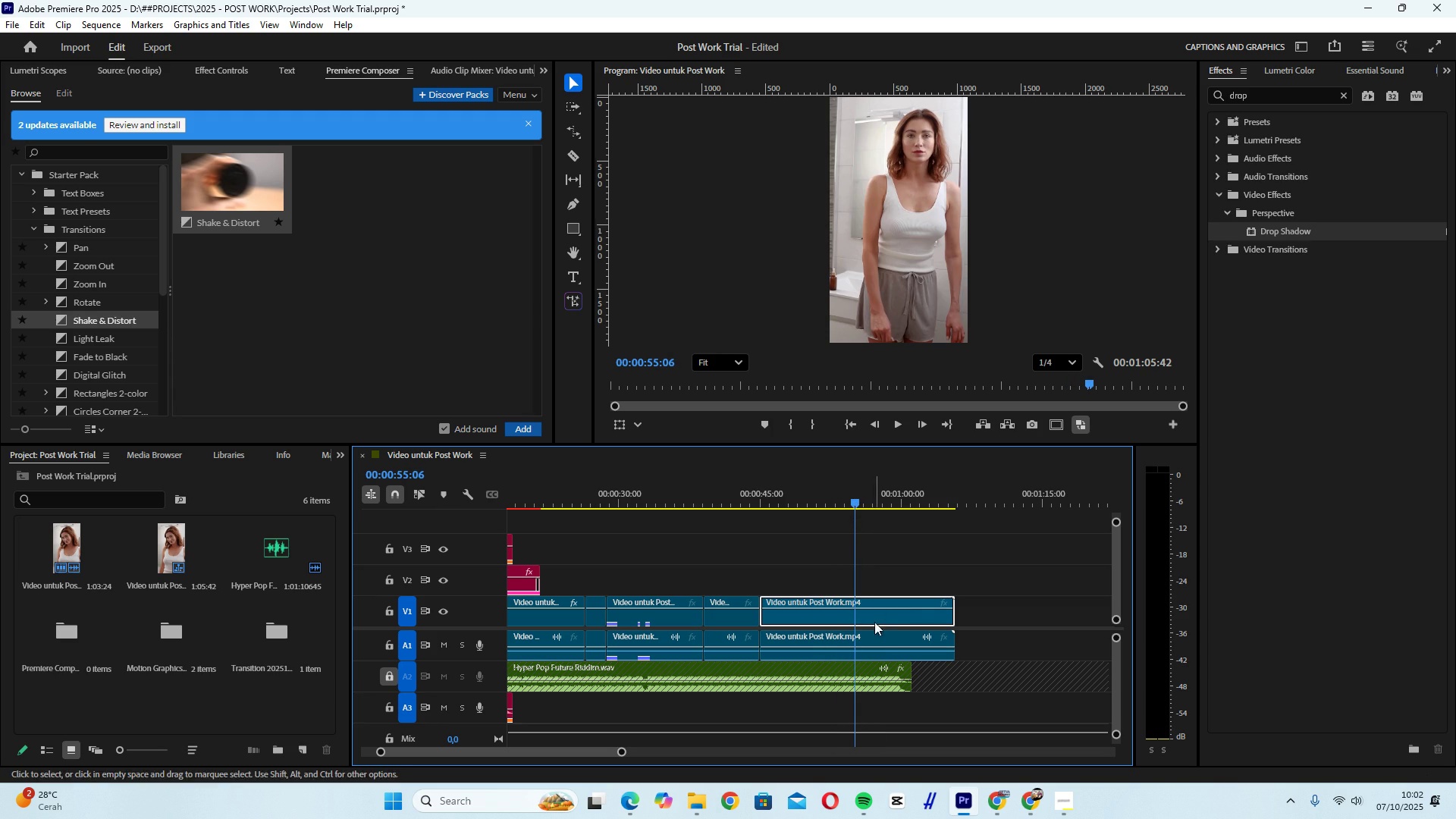 
key(B)
 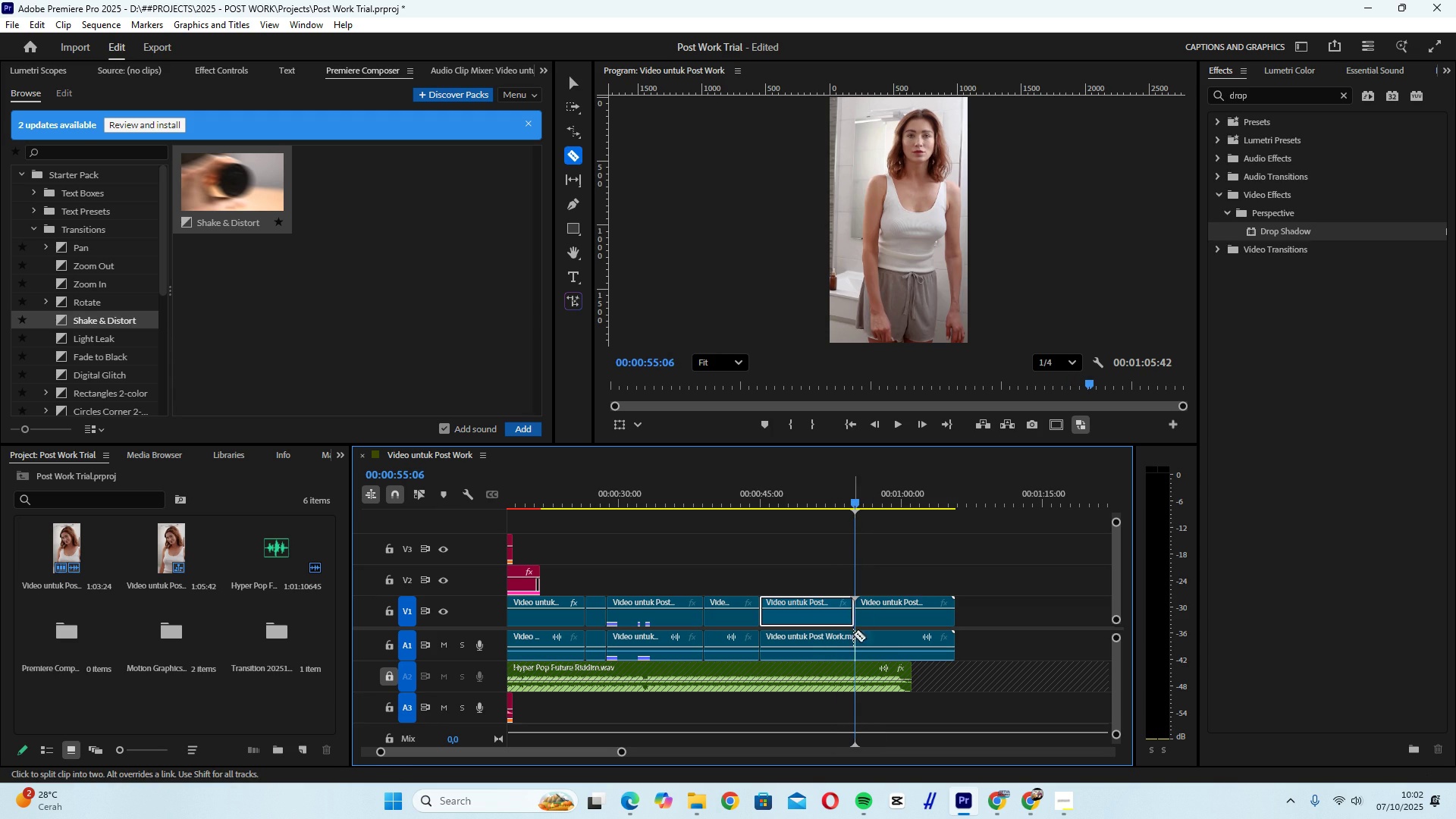 
double_click([853, 634])
 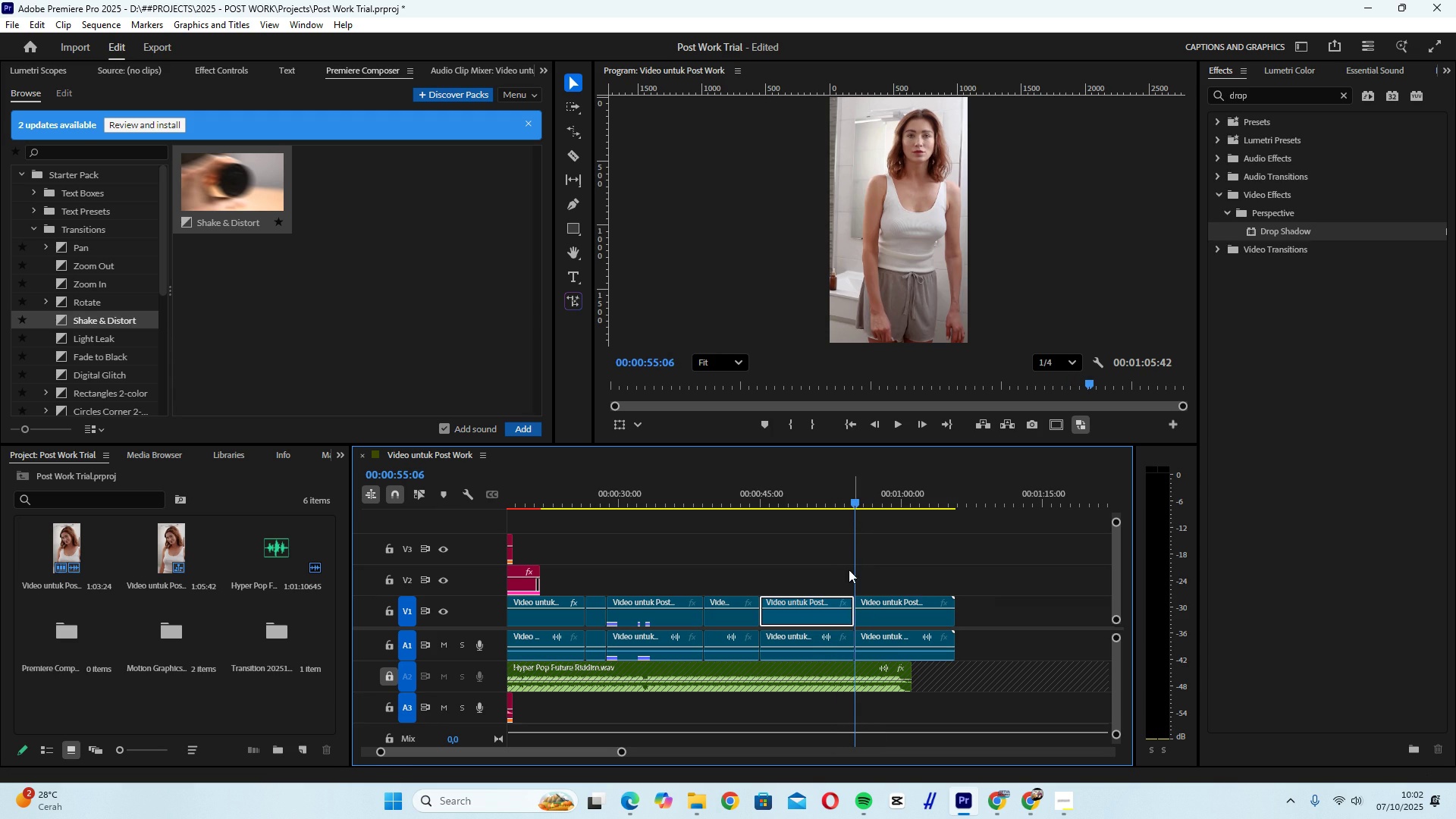 
key(A)